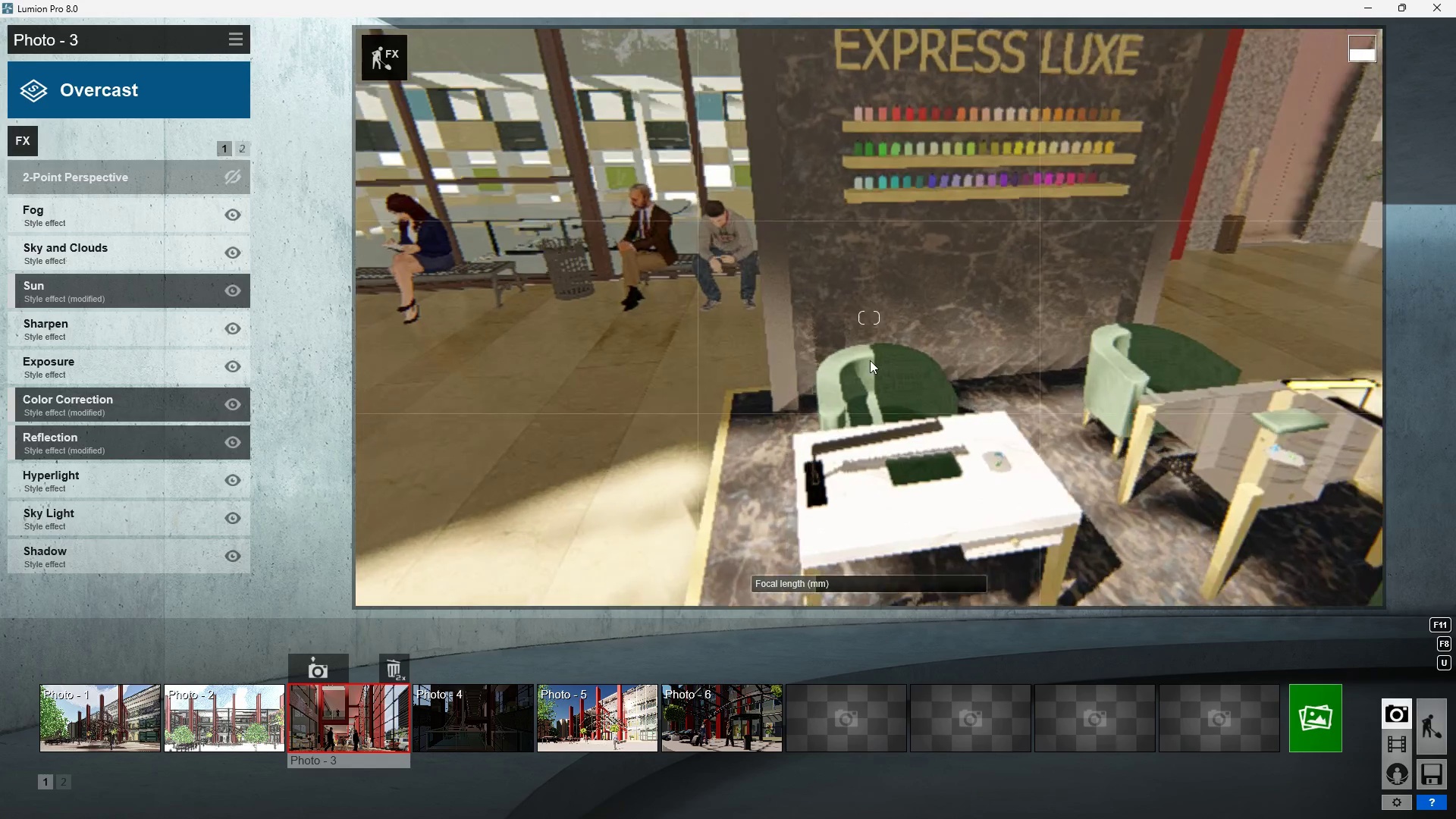 
type(ad)
 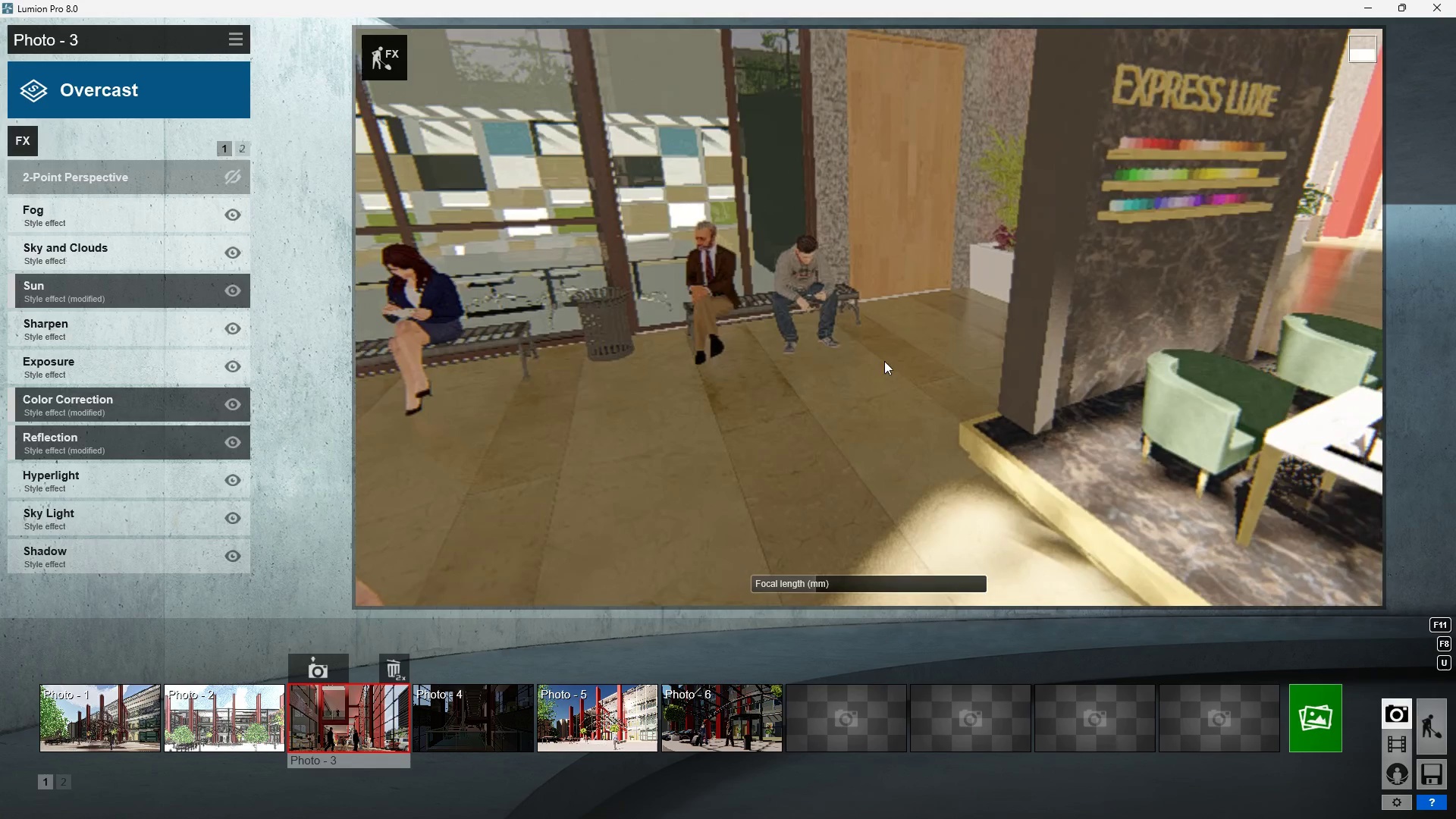 
scroll: coordinate [934, 318], scroll_direction: down, amount: 2.0
 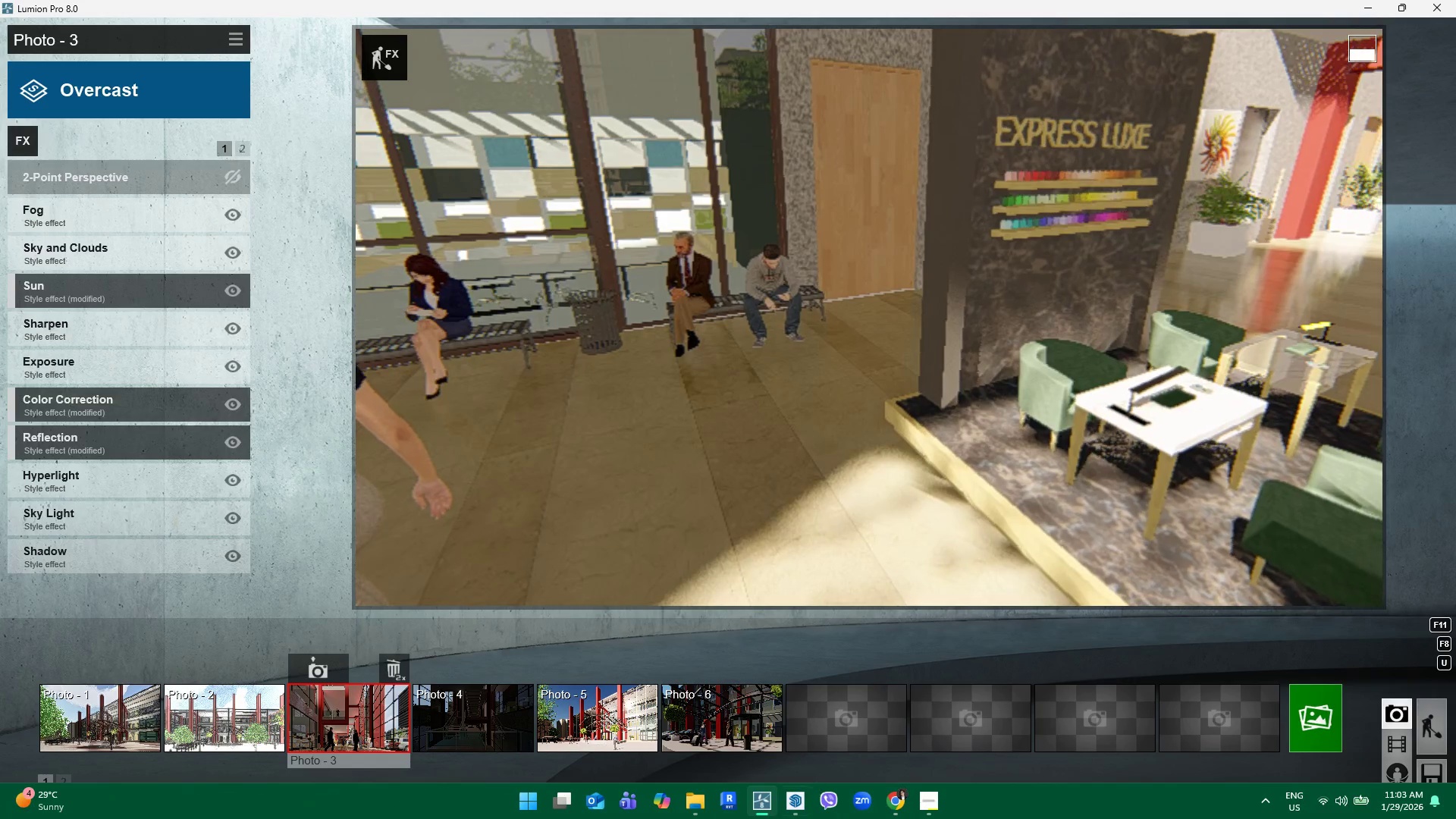 